 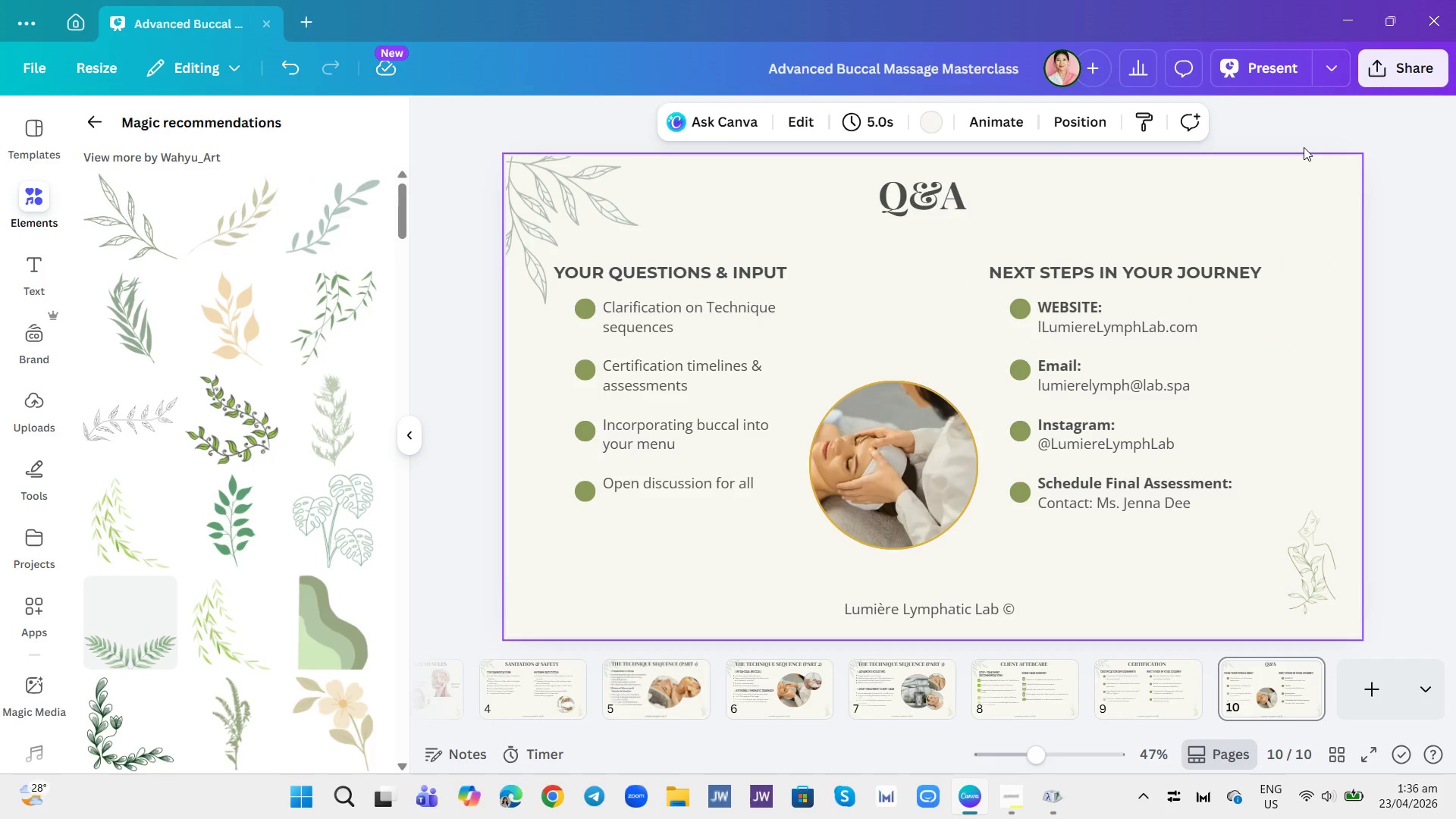 
left_click([1245, 67])
 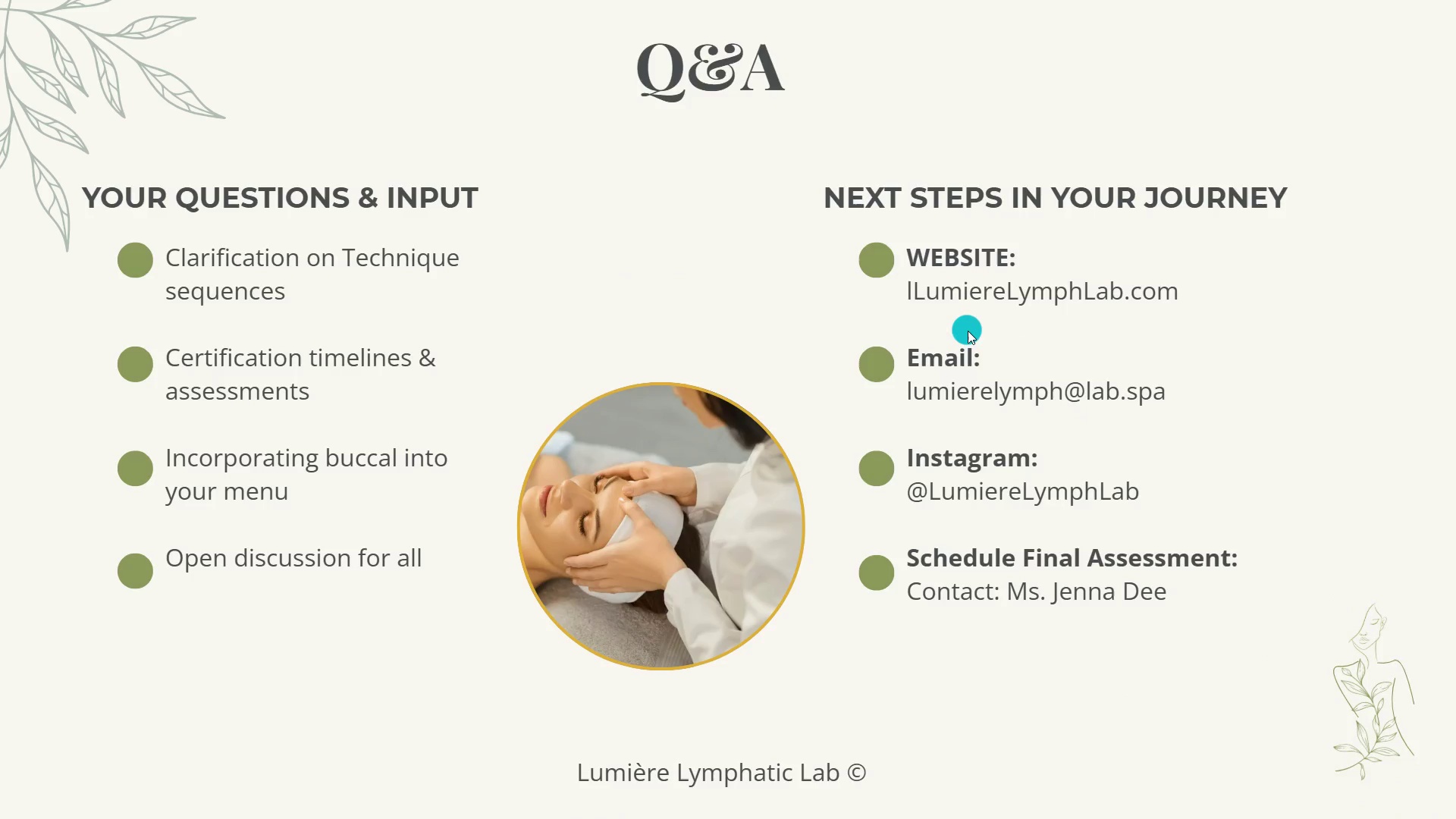 
wait(7.02)
 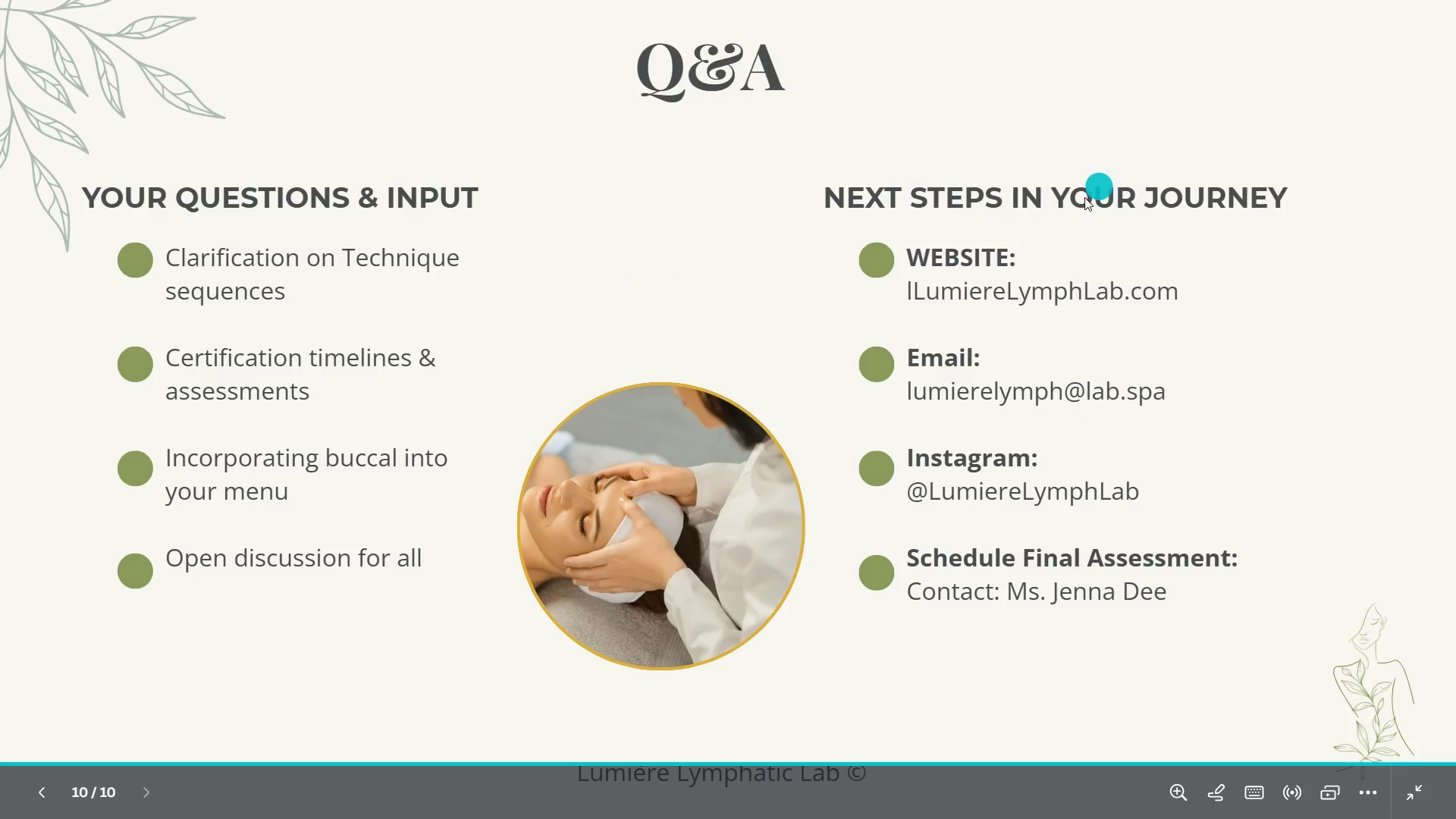 
left_click([1420, 789])
 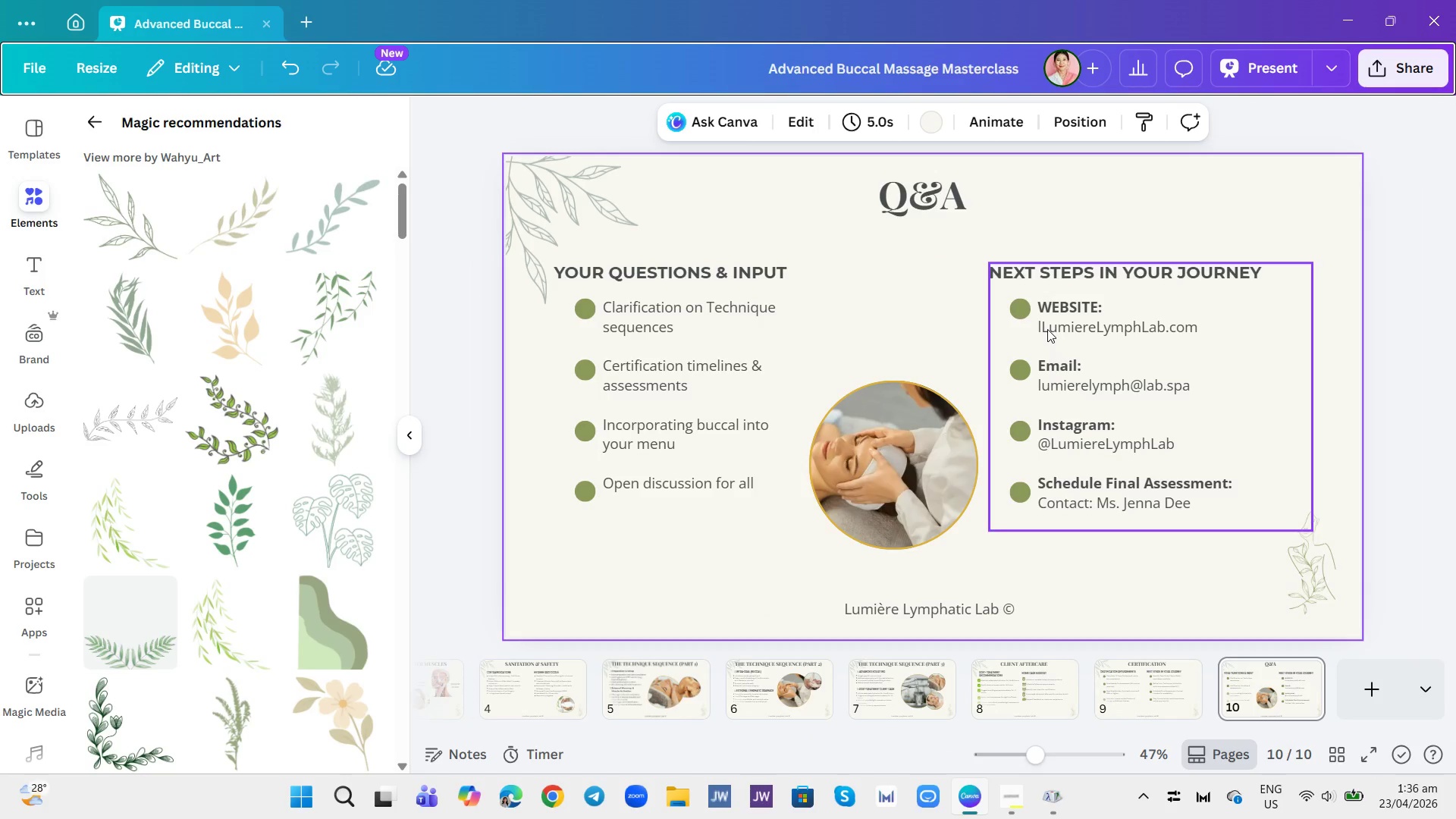 
double_click([1043, 329])
 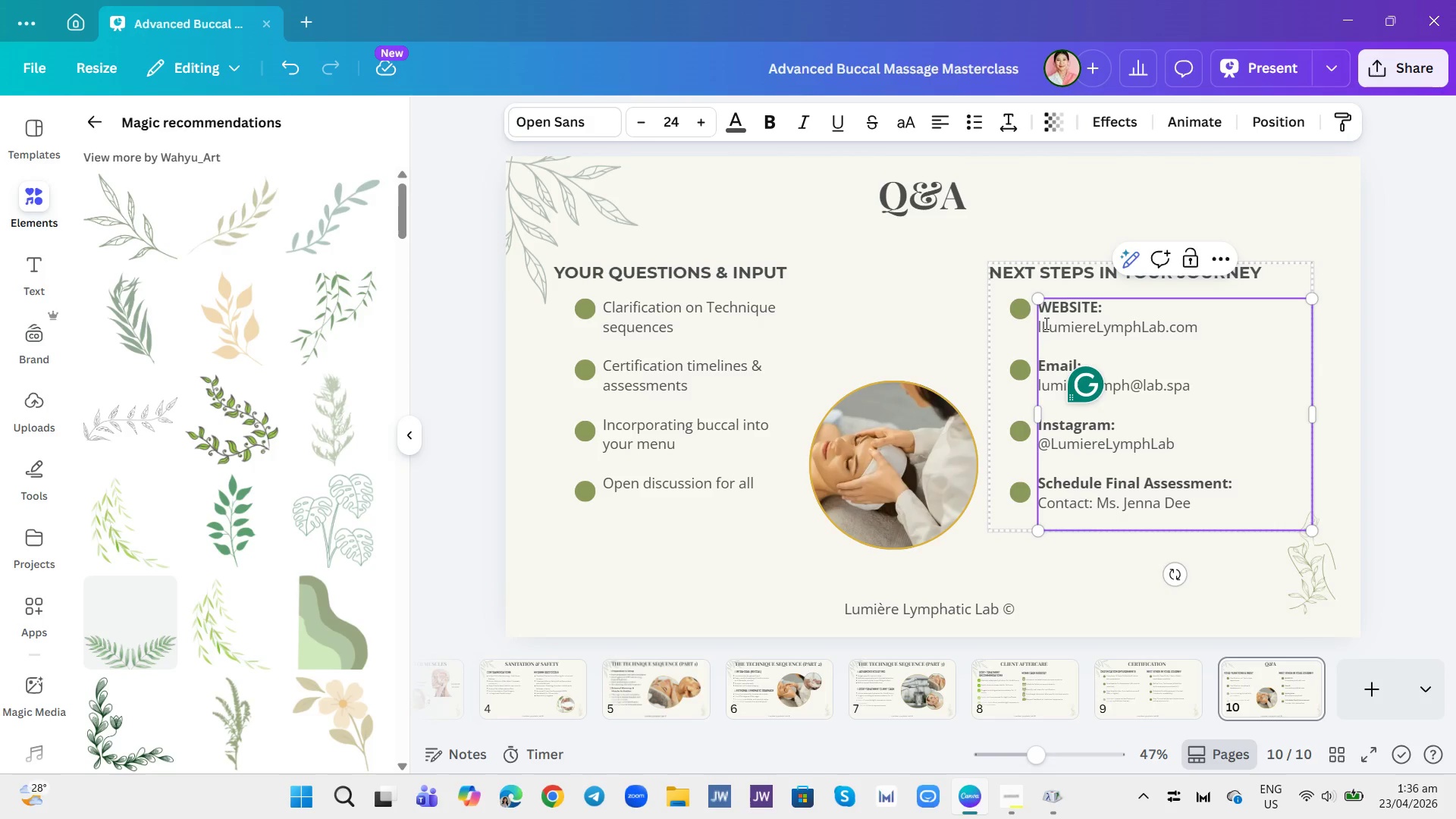 
key(Backspace)
 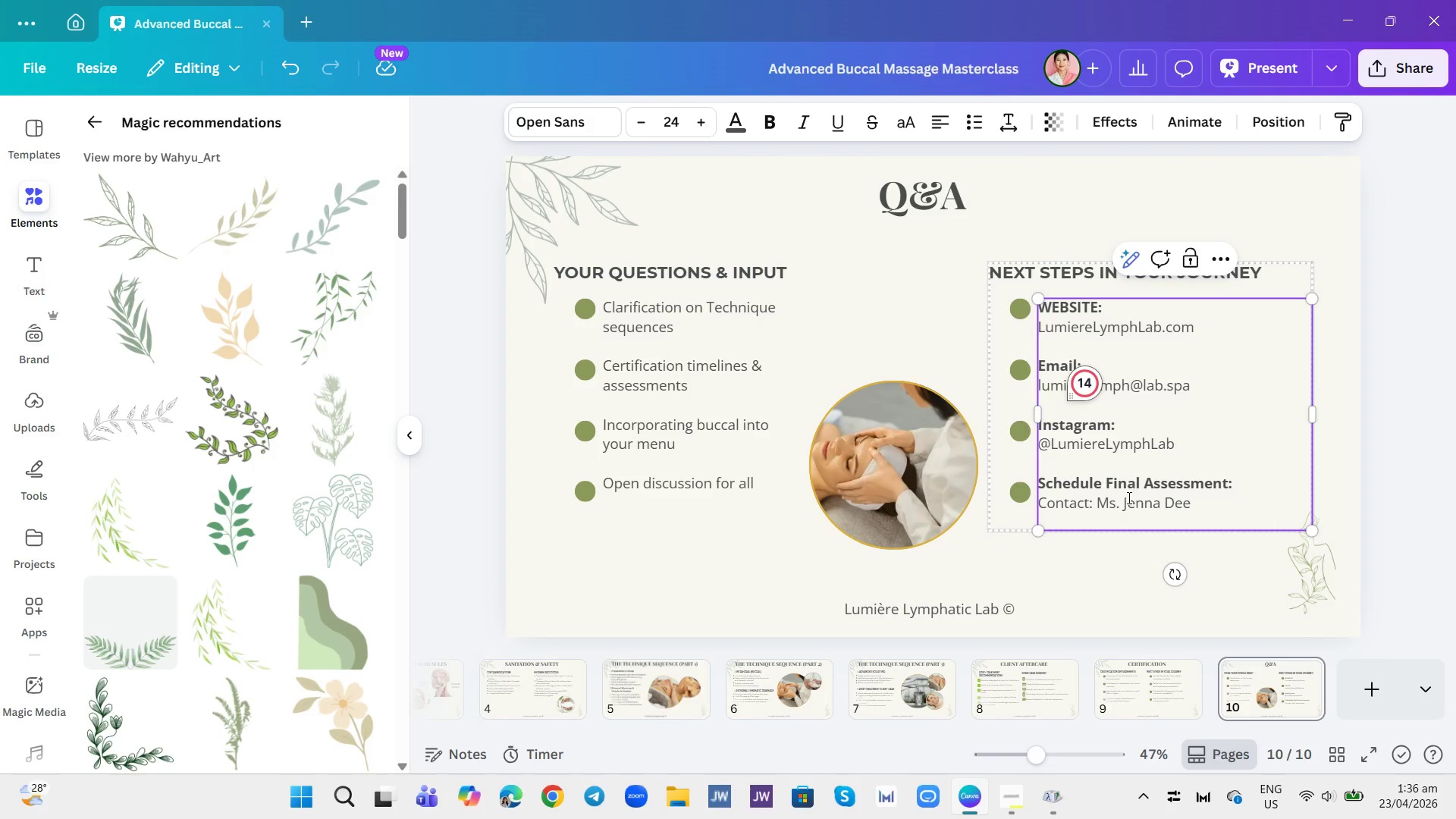 
left_click([1116, 543])
 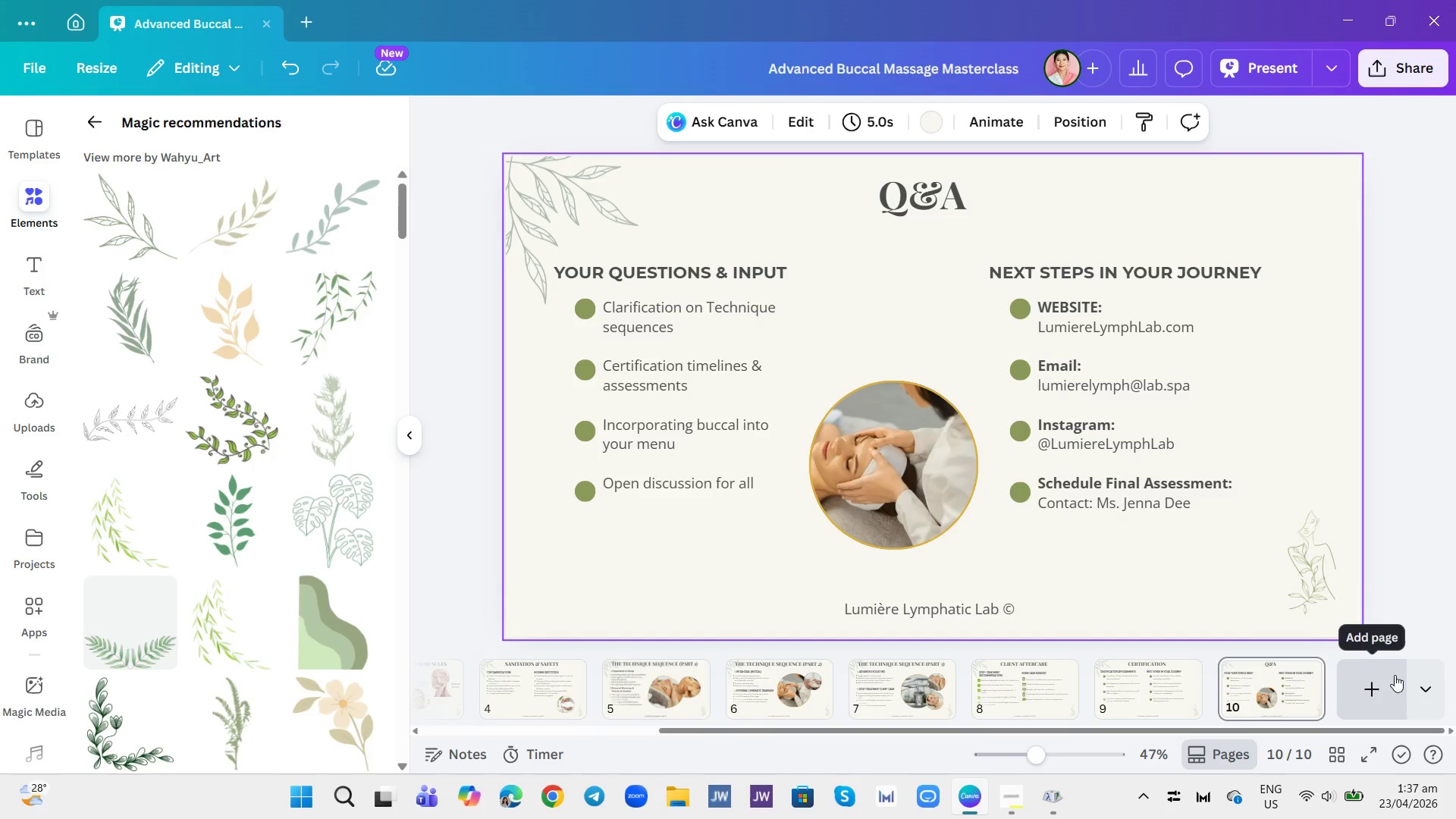 
wait(6.42)
 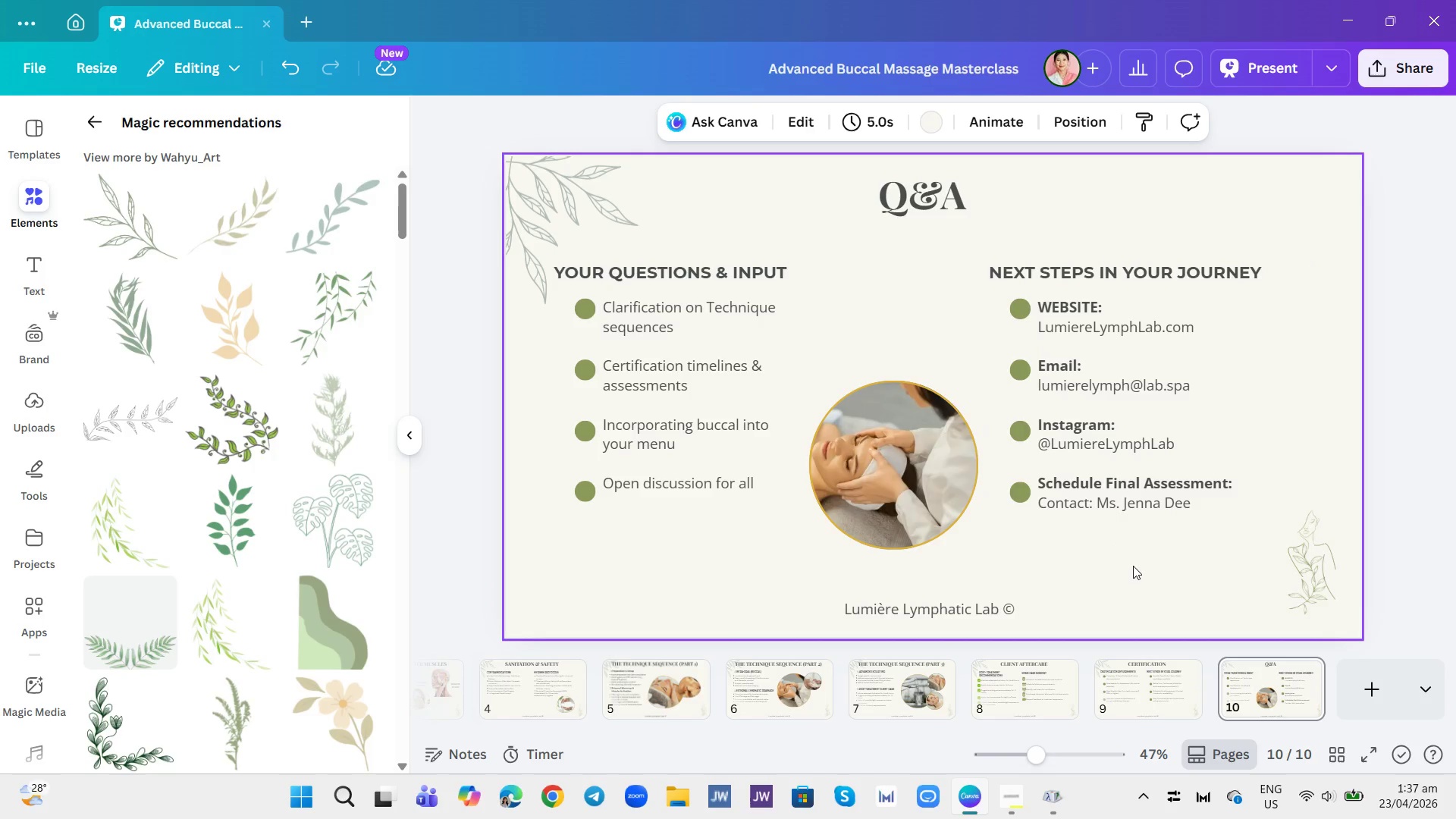 
left_click([1264, 65])
 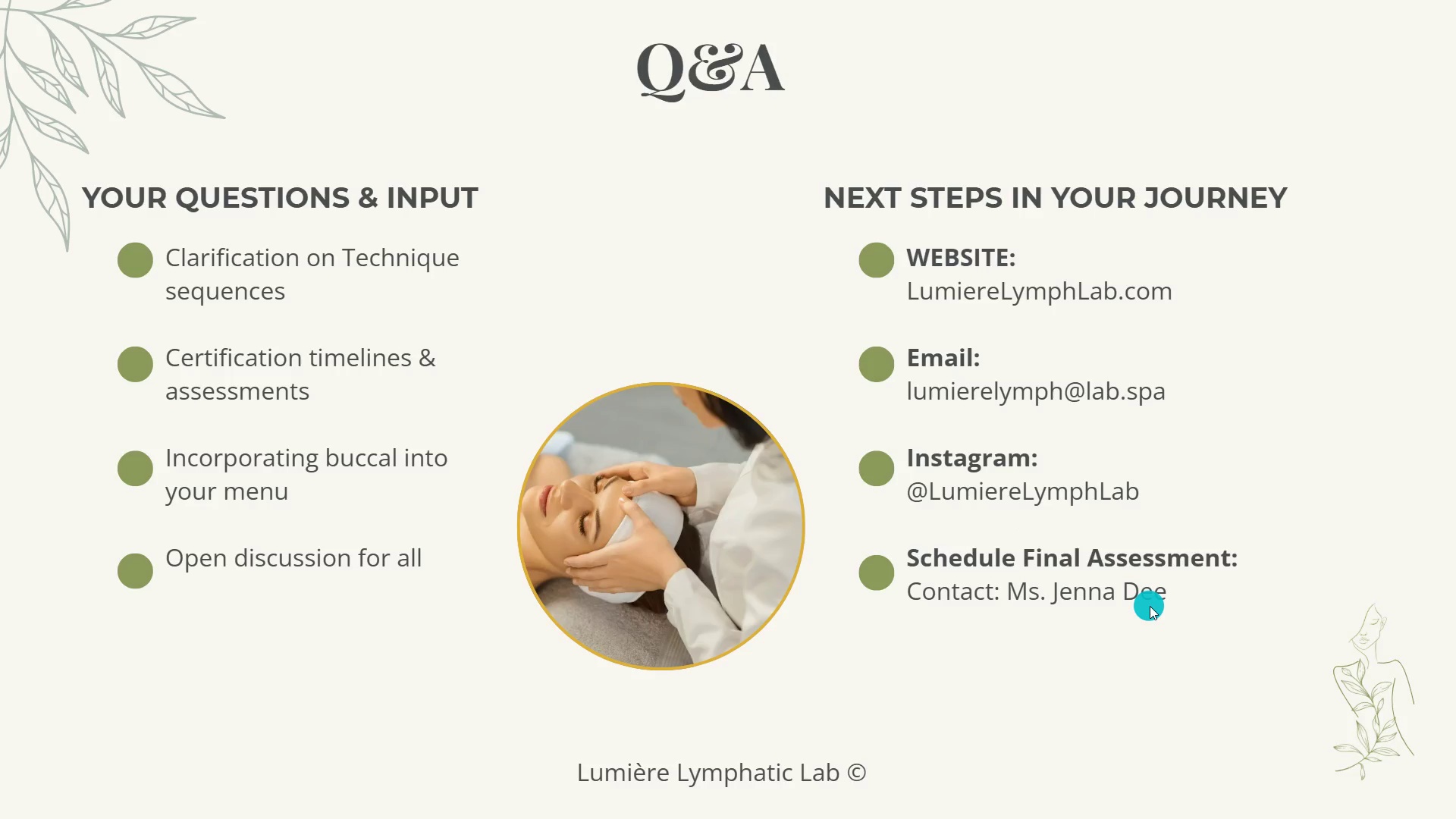 